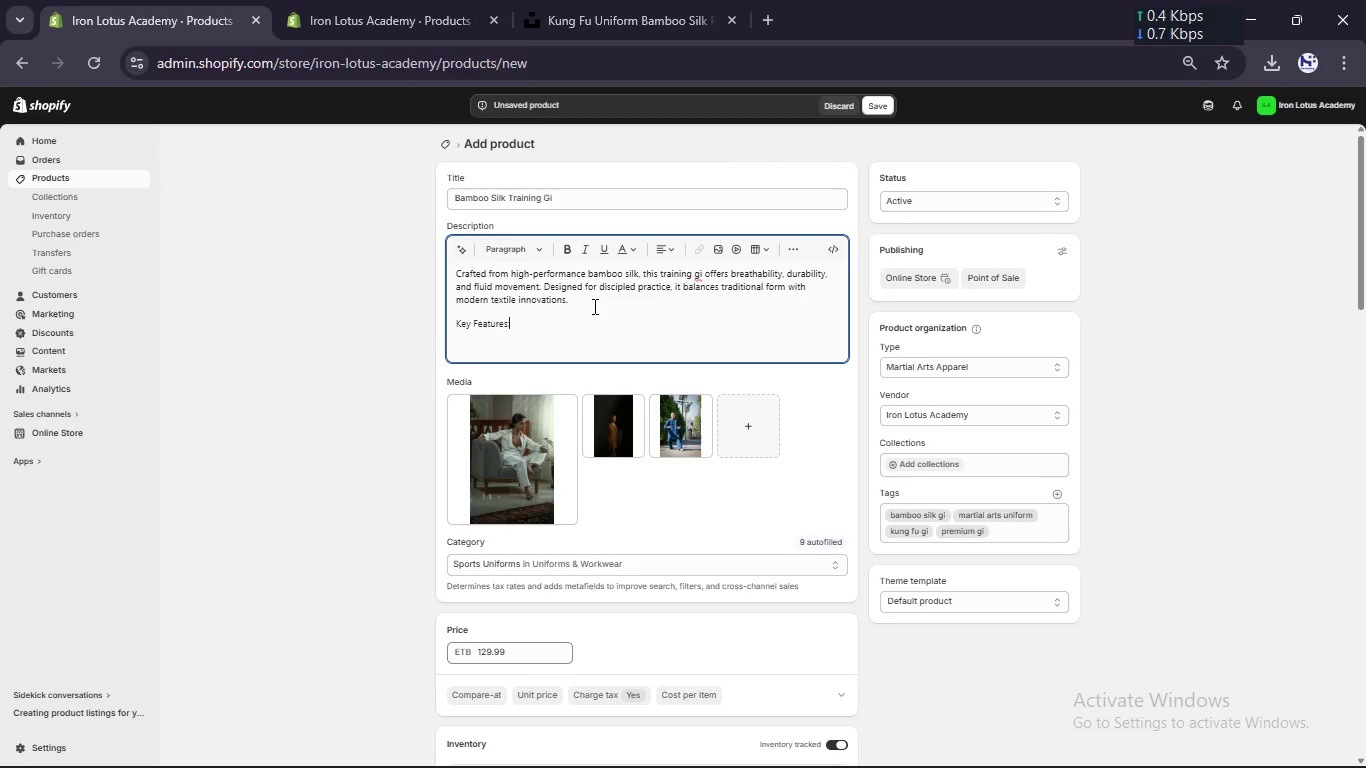 
key(Enter)
 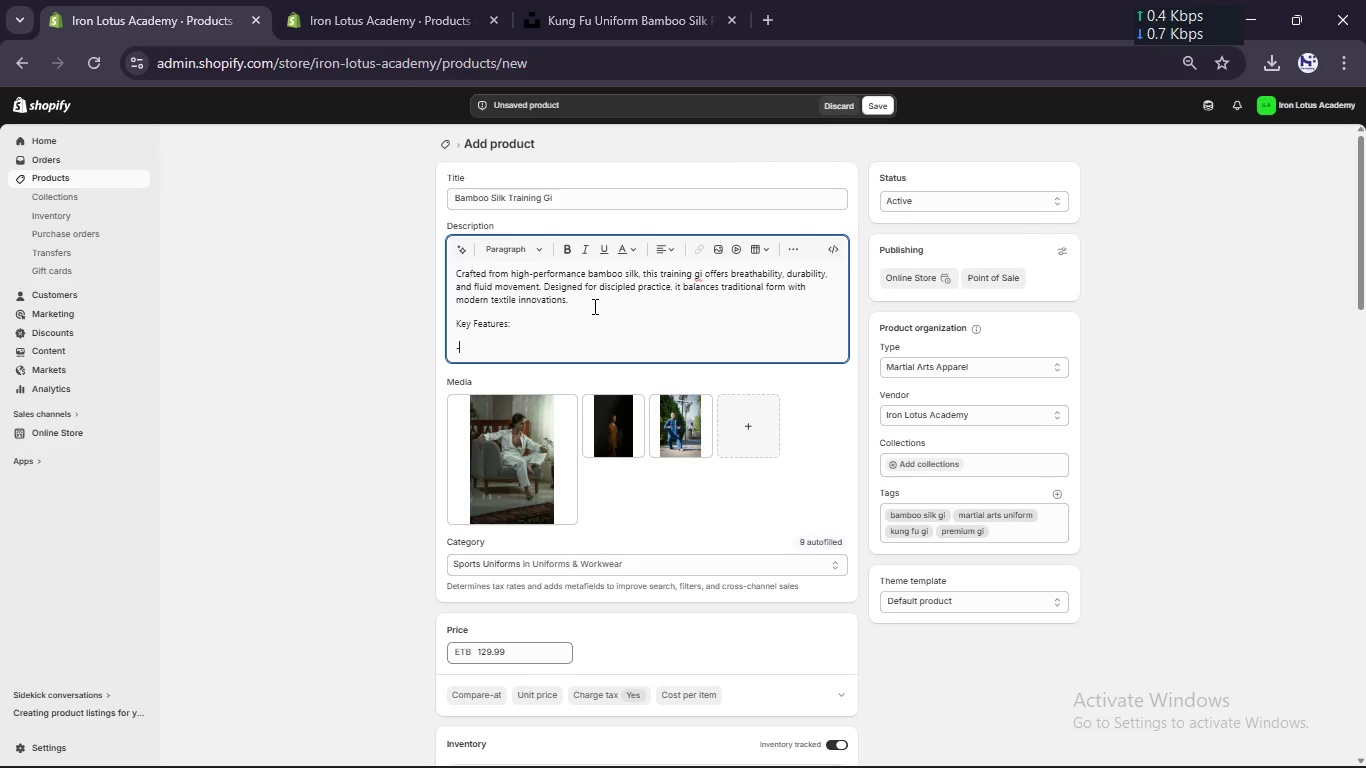 
type(- Premium bamboo silk fabric for breathablity)
 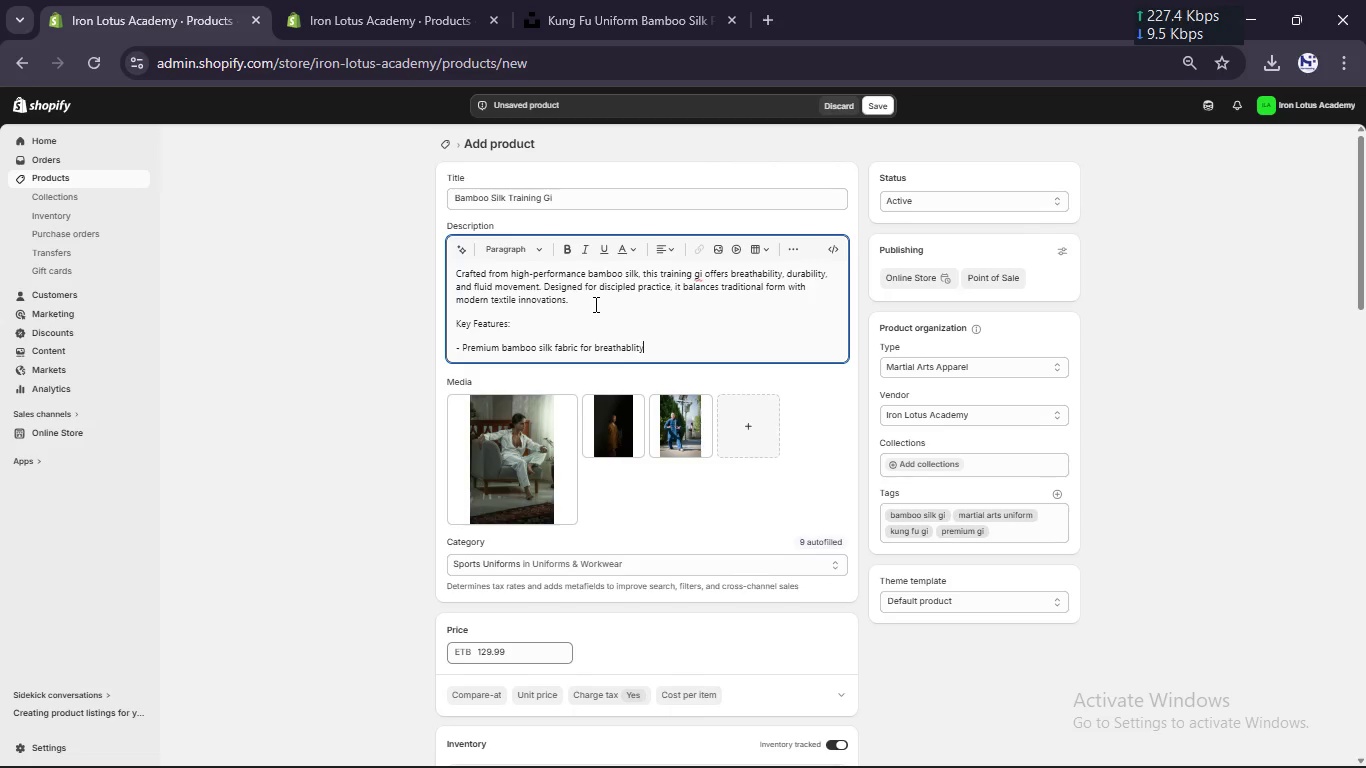 
key(Enter)
 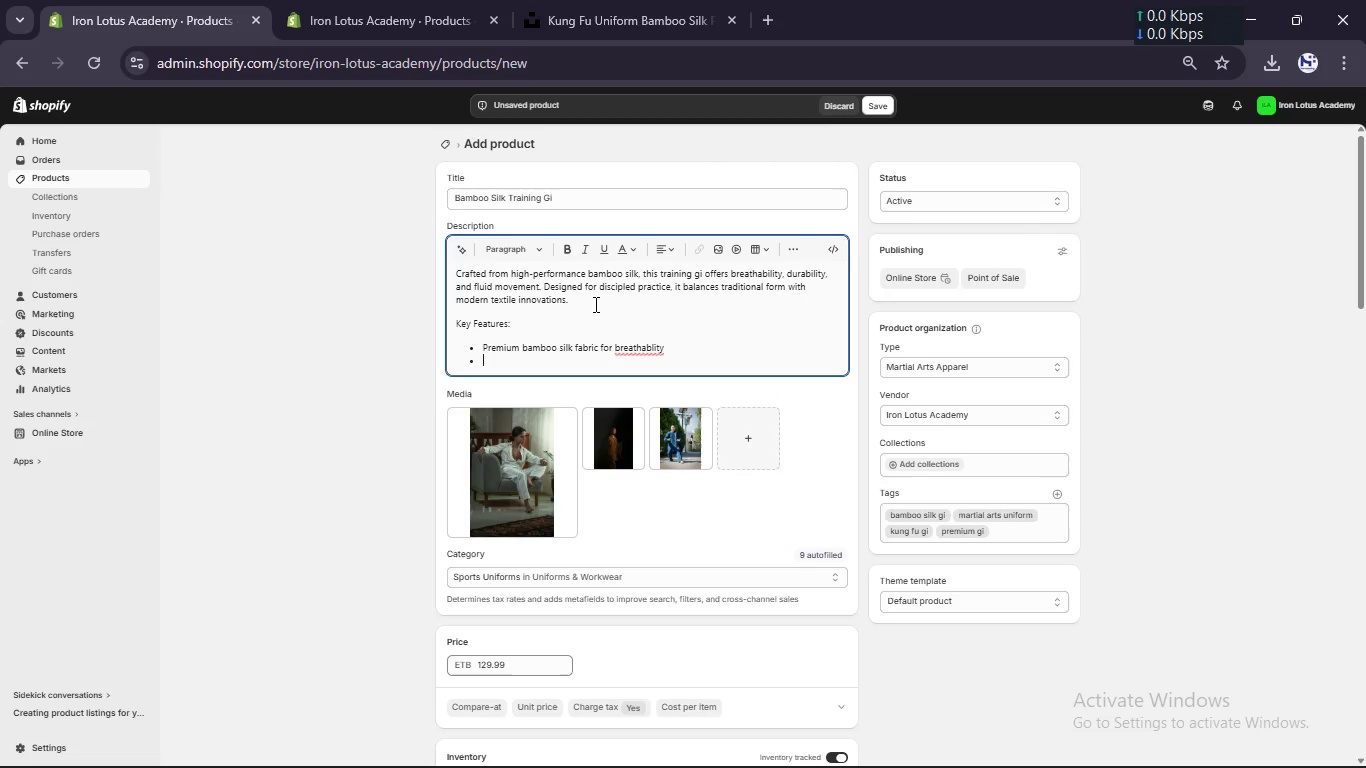 
type(Lightweight design for unrestricted movement)
 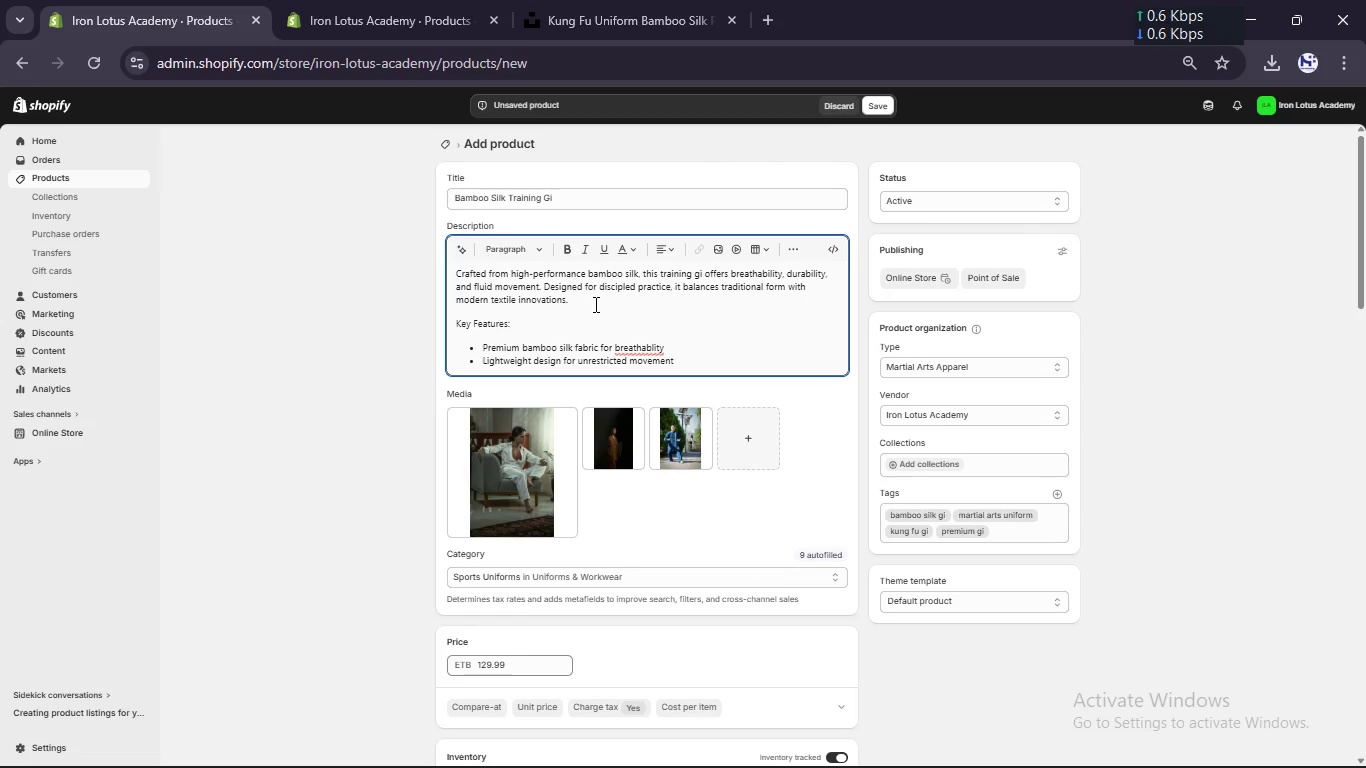 
key(Enter)
 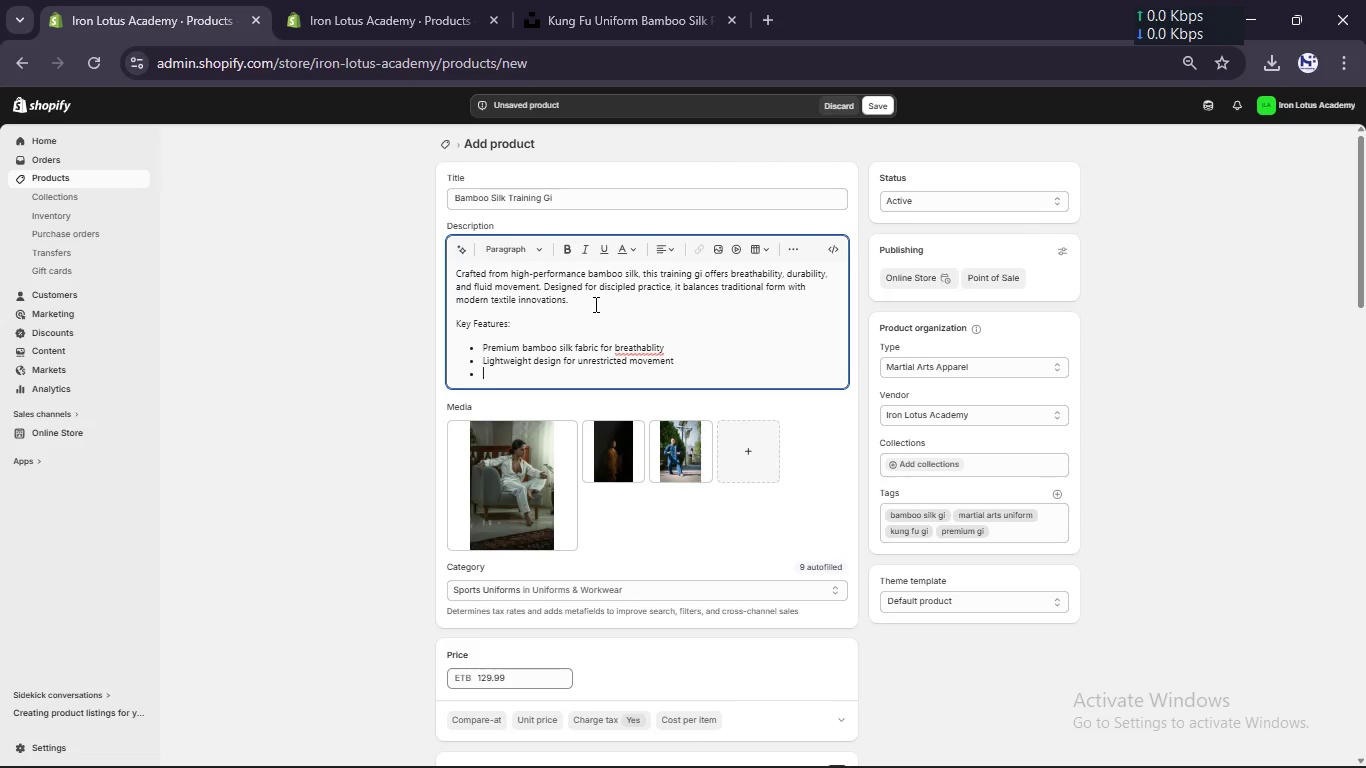 
type(Moisture-wicking and tempre)
key(Backspace)
key(Backspace)
type(erature er)
key(Backspace)
key(Backspace)
type(regulating )
 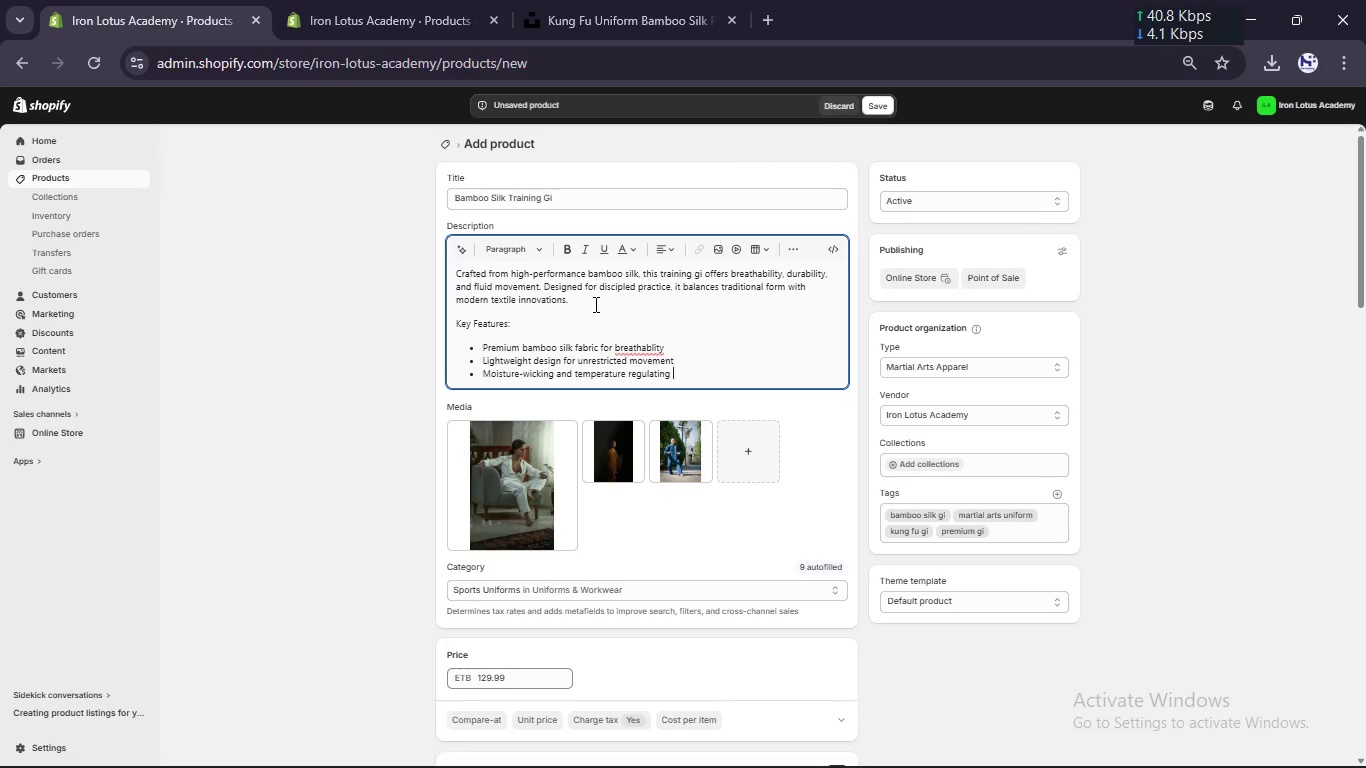 
key(Enter)
 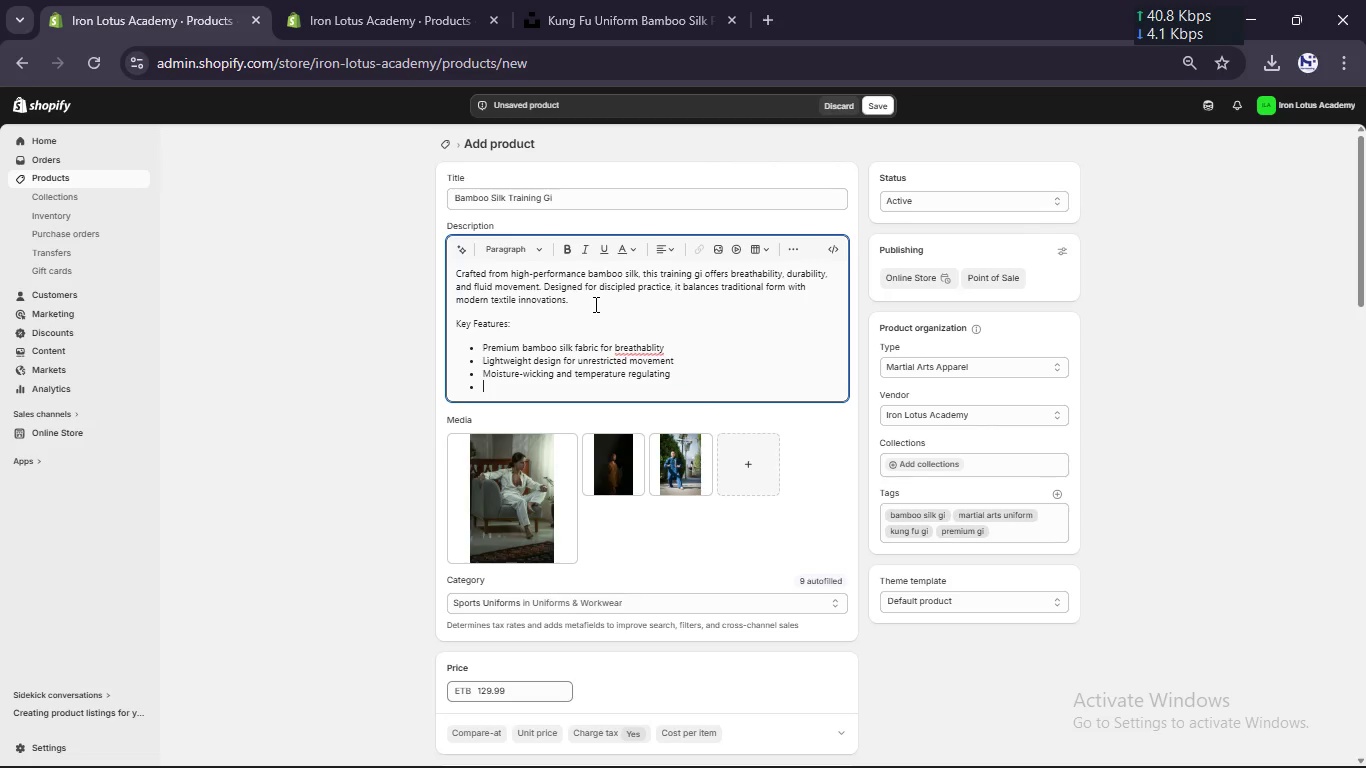 
type(Reinfrd)
key(Backspace)
type(ced siching for durability)
 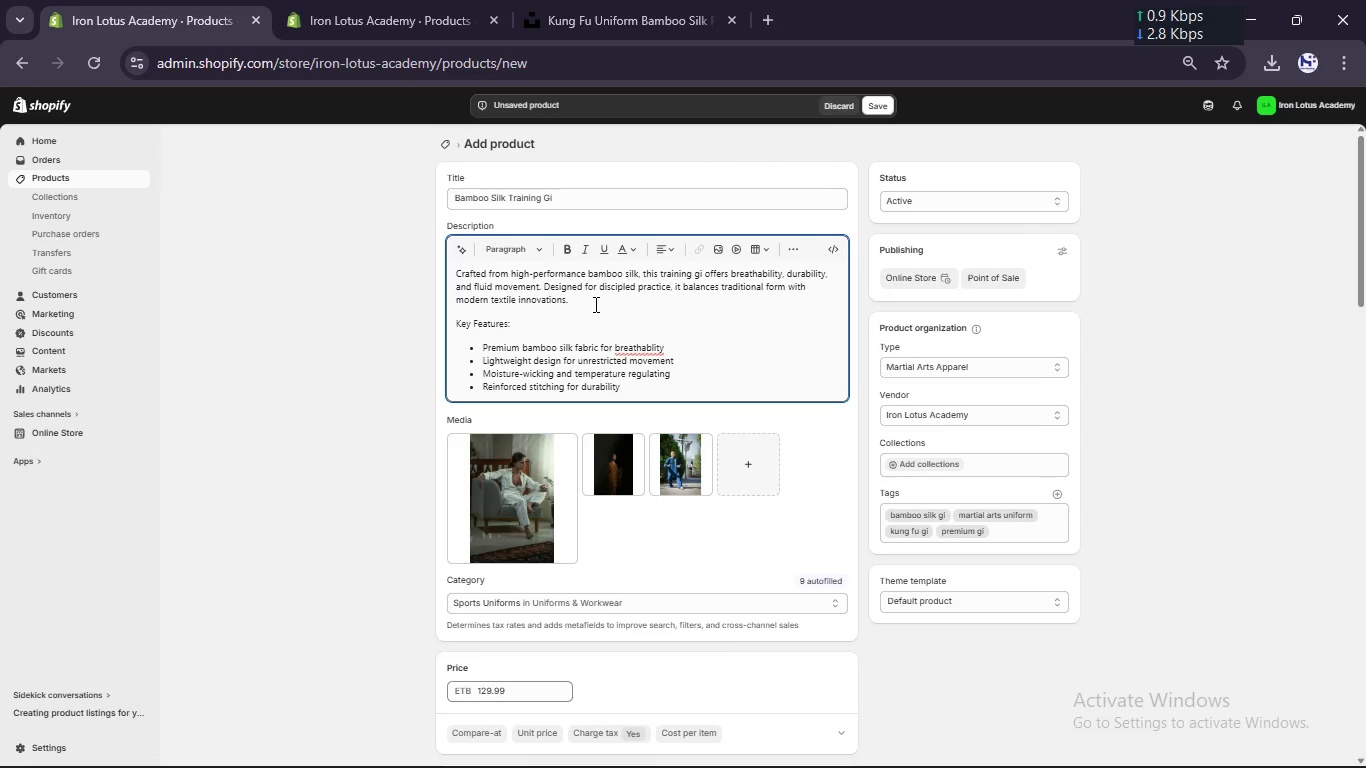 
key(Enter)
 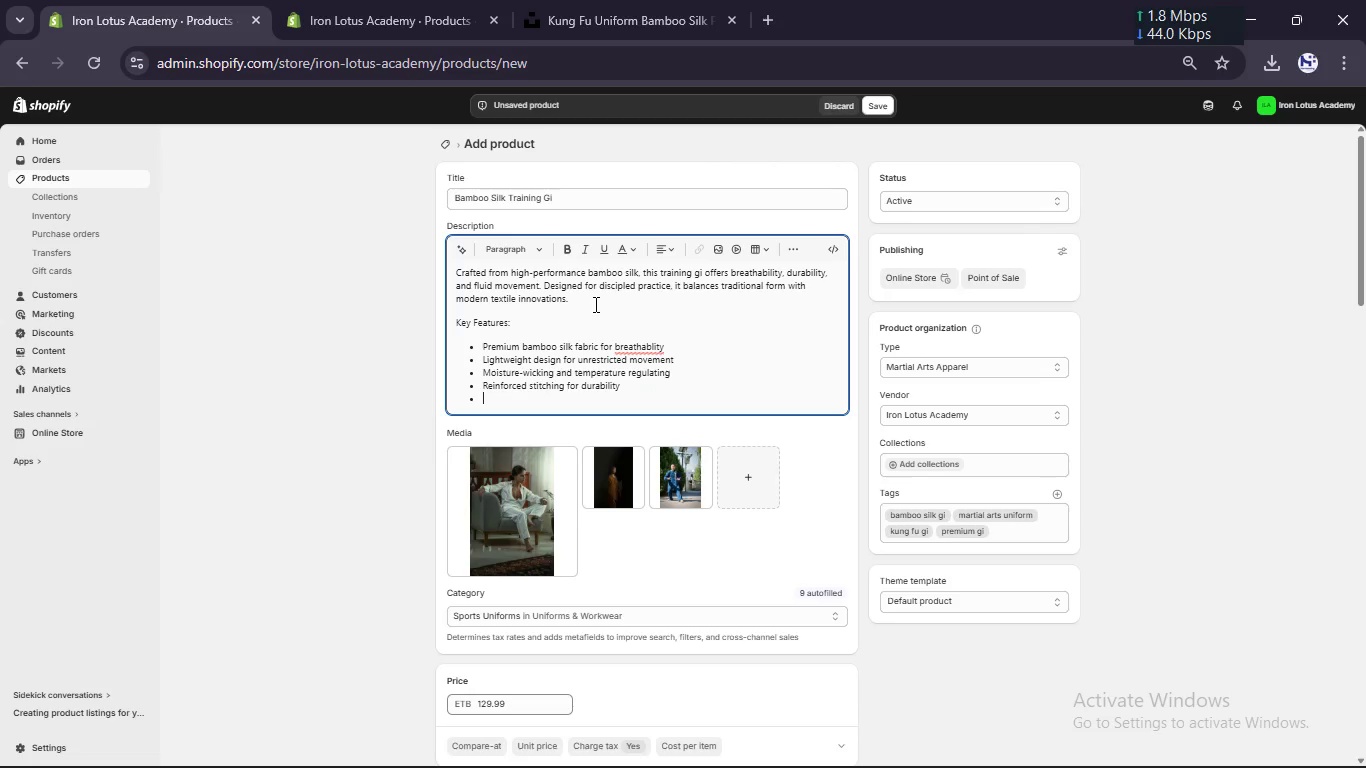 
type(Available in Lotus embriodery od)
key(Backspace)
type(r Crane print)
 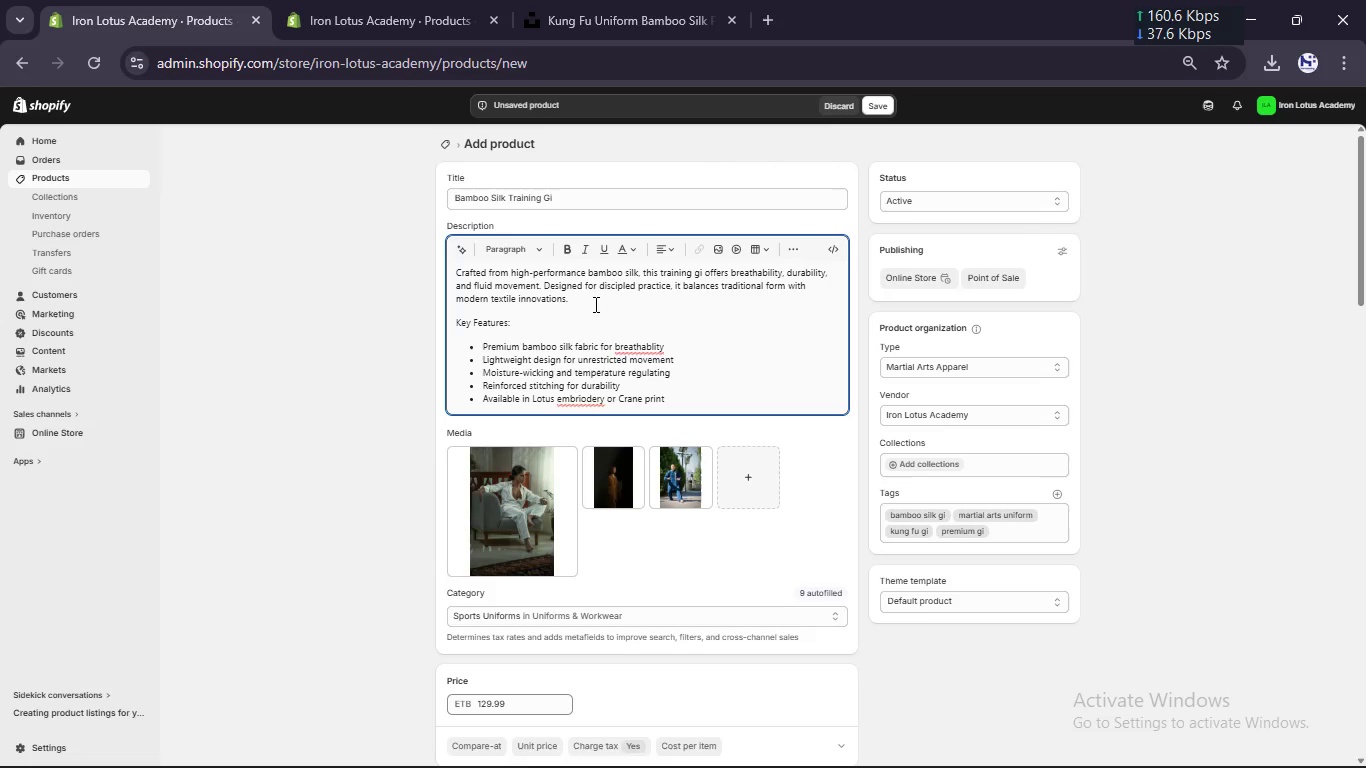 
wait(6.88)
 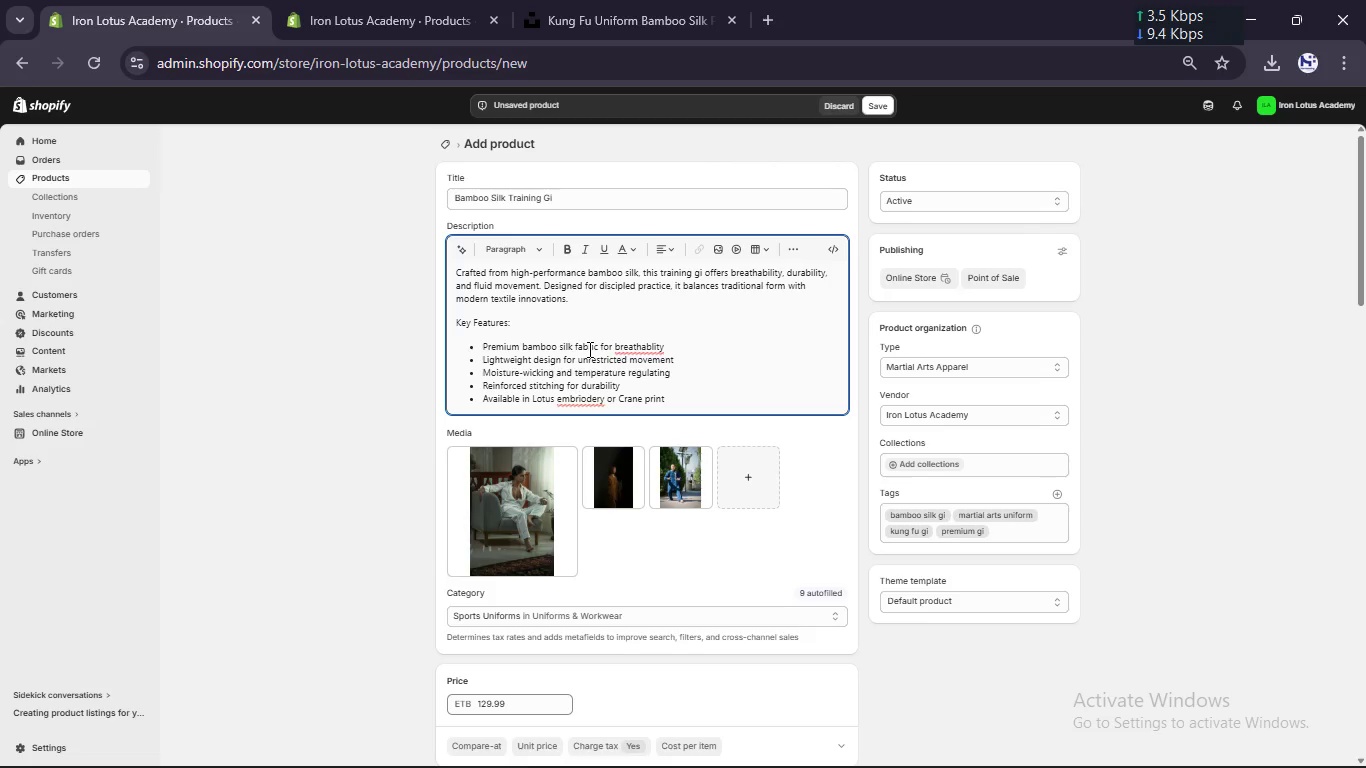 
left_click([649, 347])
 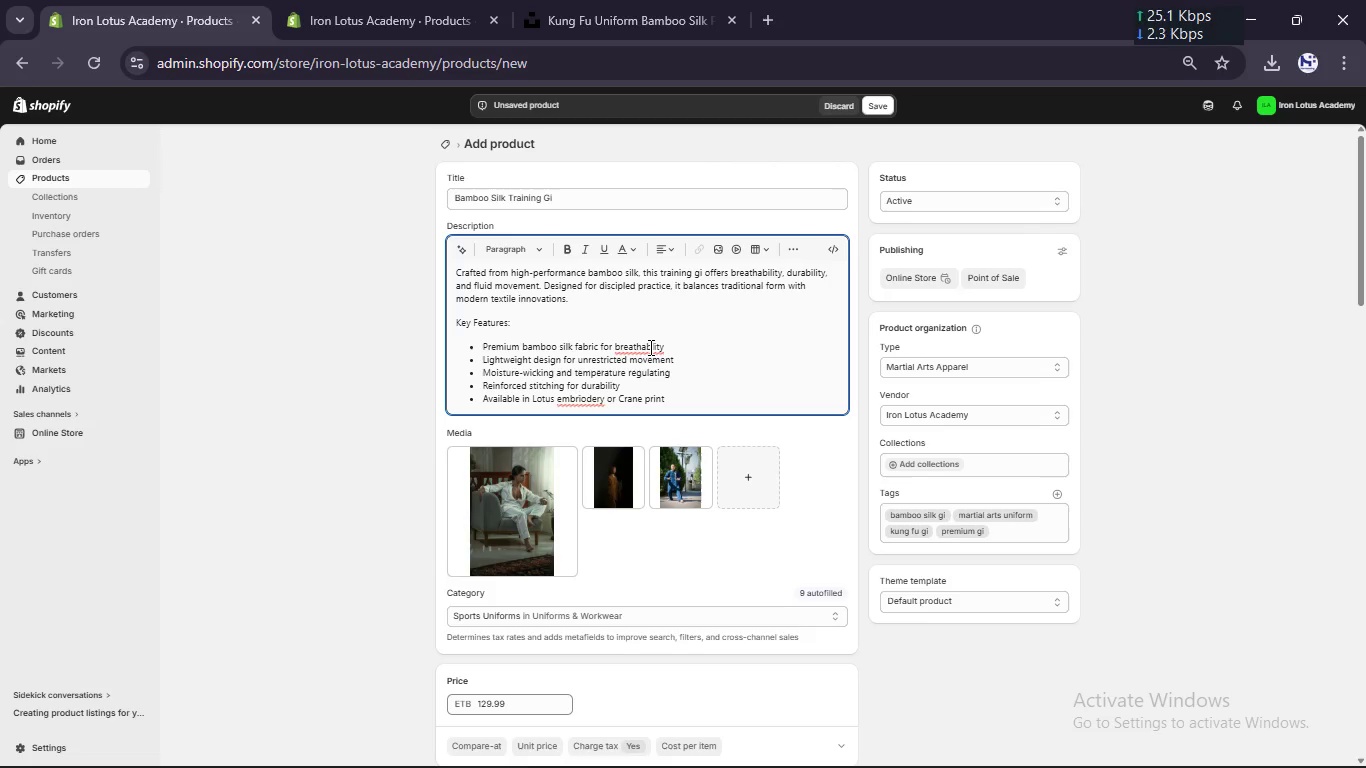 
key(I)
 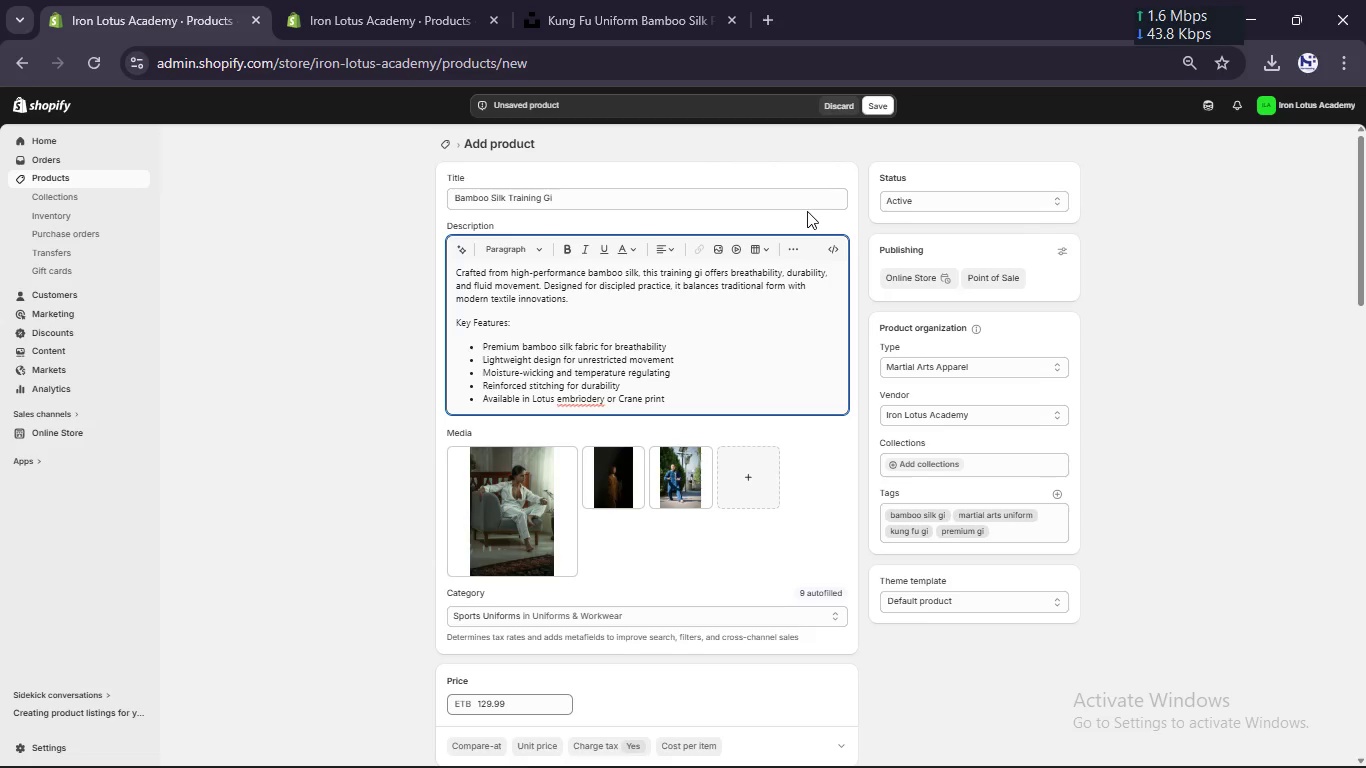 
wait(5.23)
 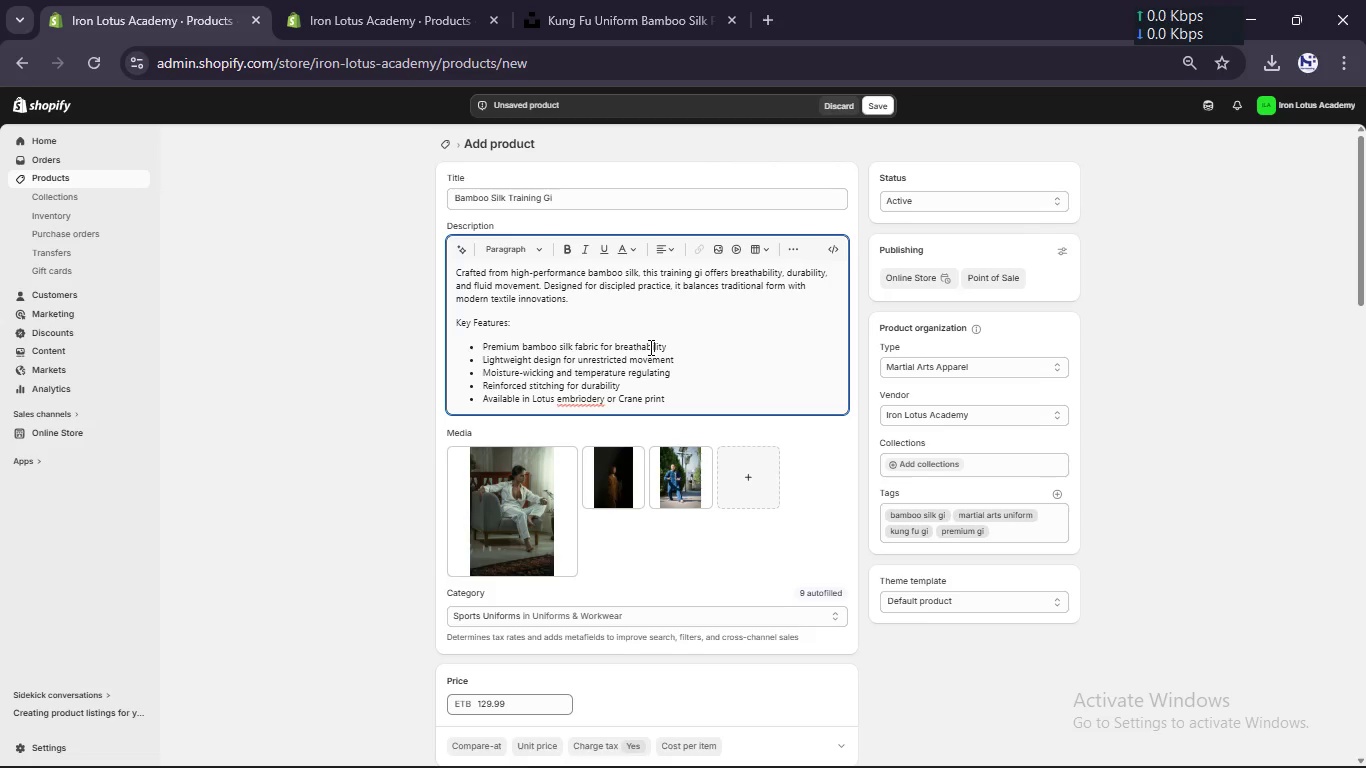 
left_click([884, 109])
 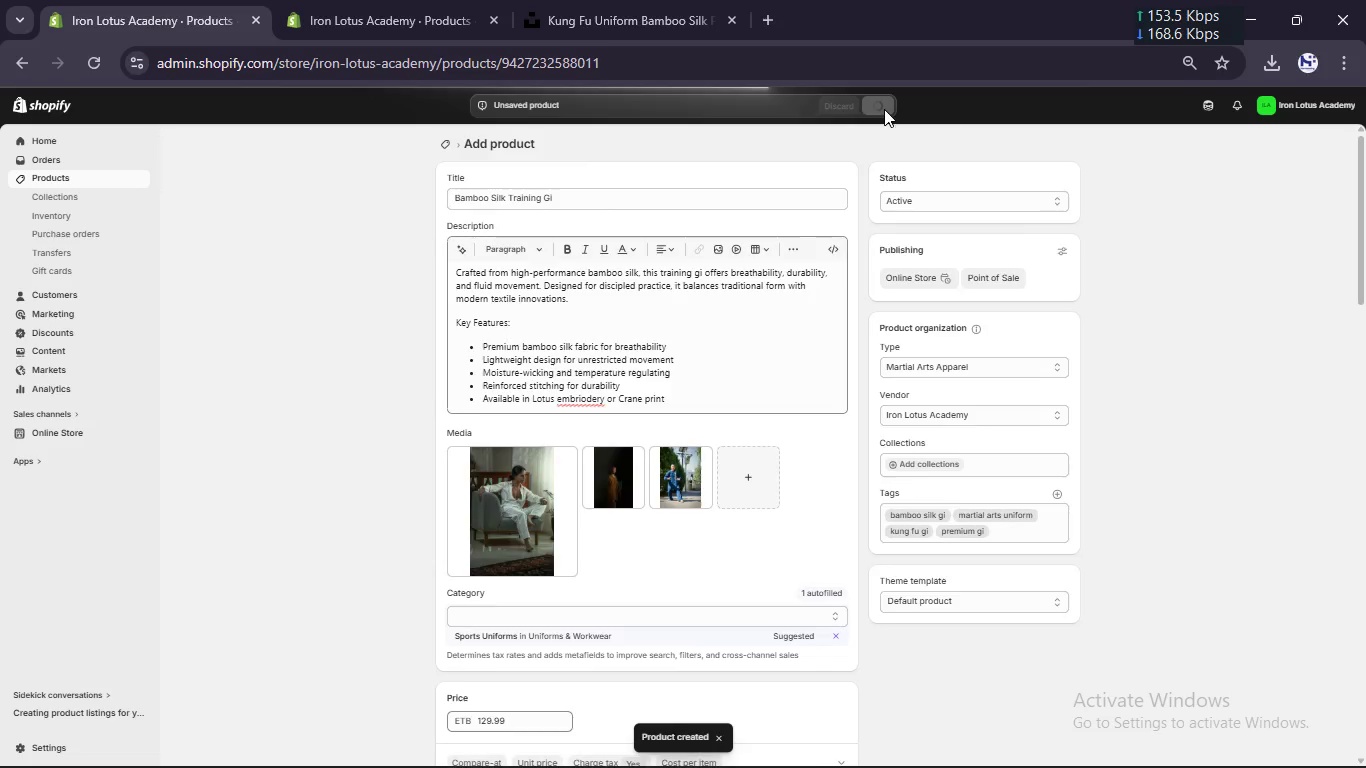 
wait(15.66)
 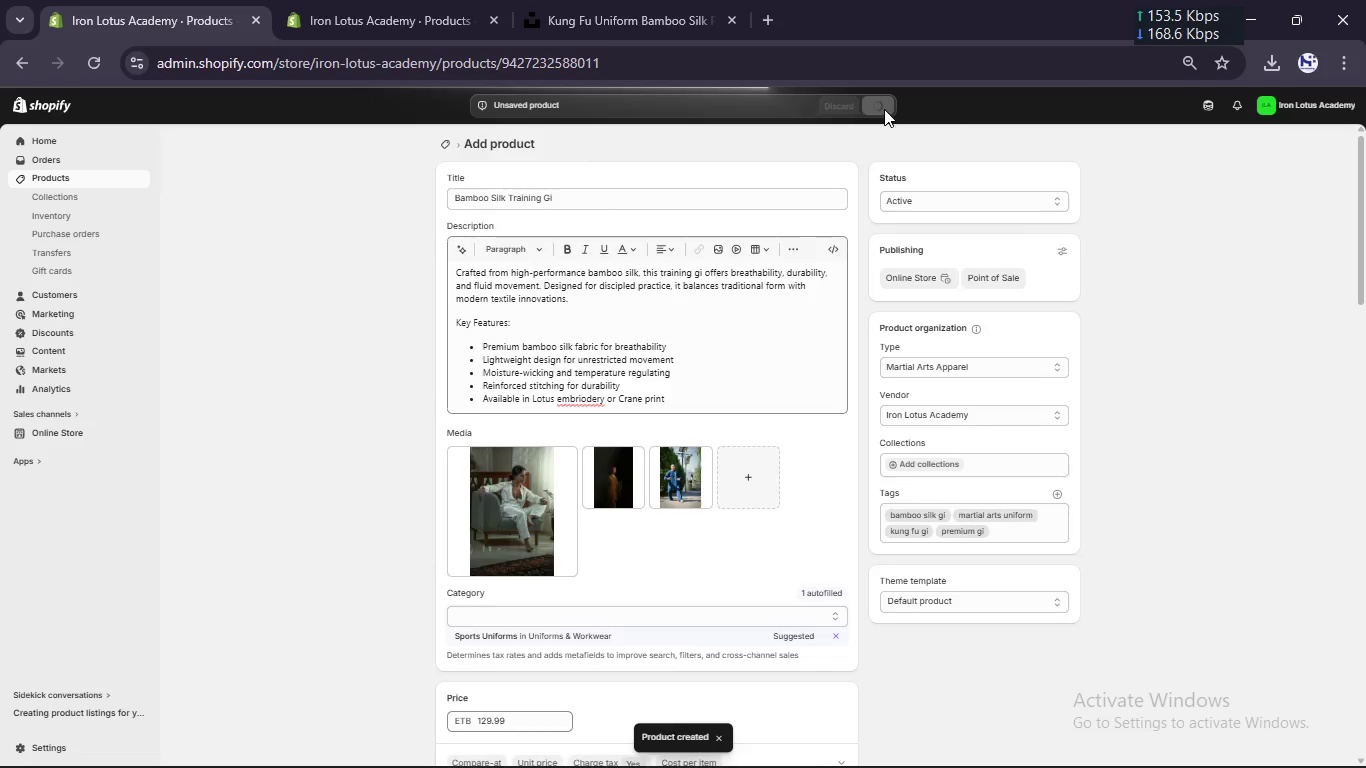 
left_click([441, 146])
 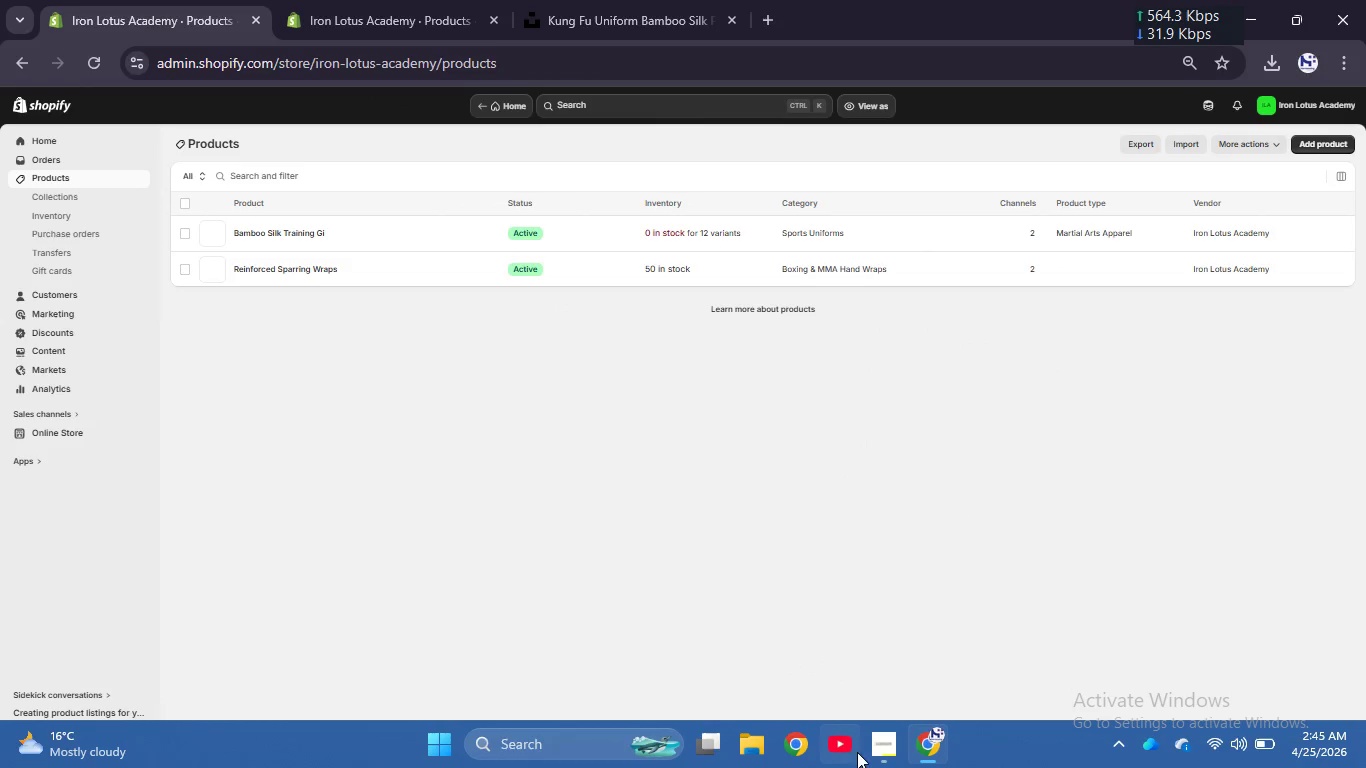 
left_click([877, 747])